 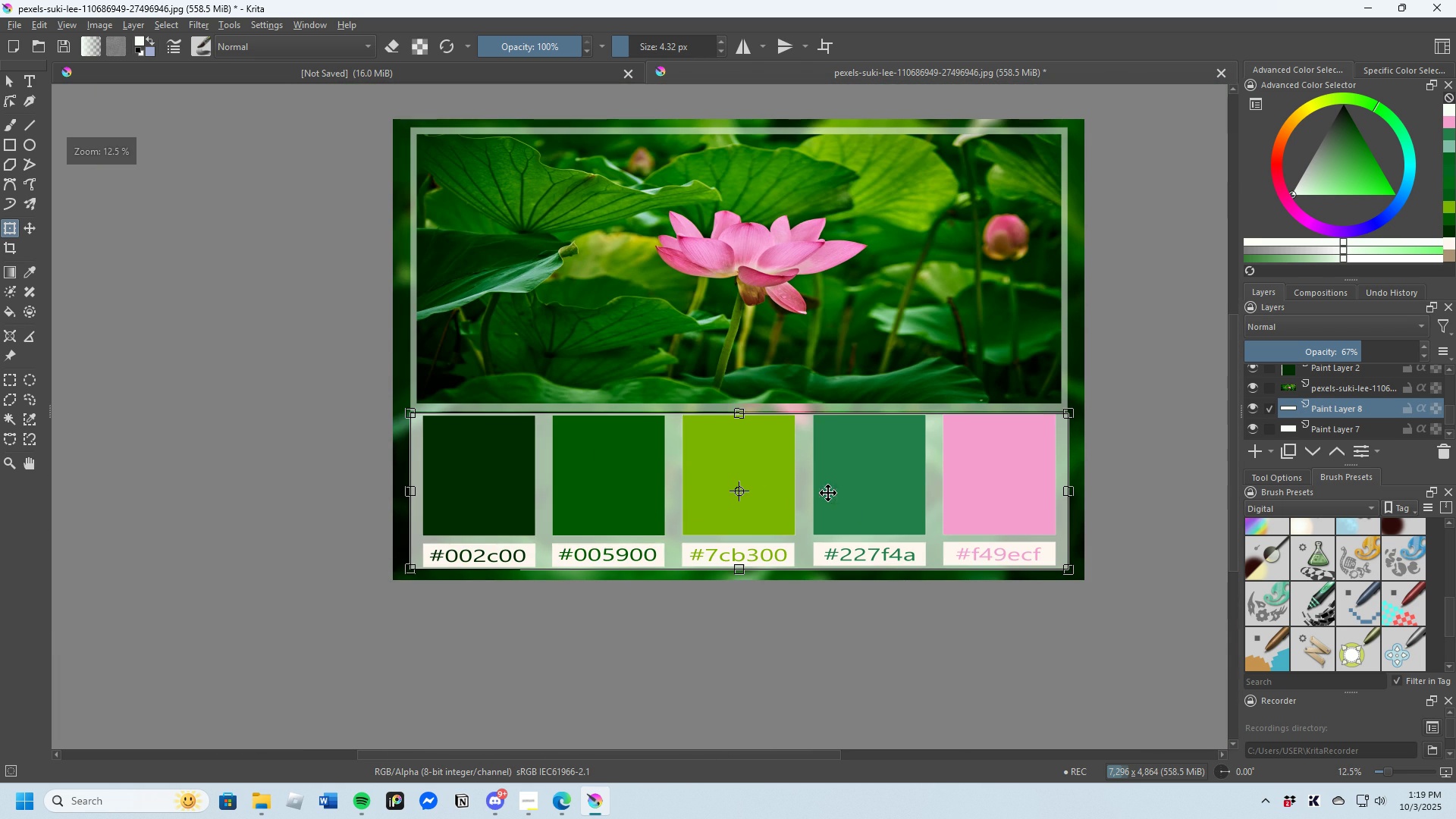 
scroll: coordinate [776, 471], scroll_direction: up, amount: 2.0
 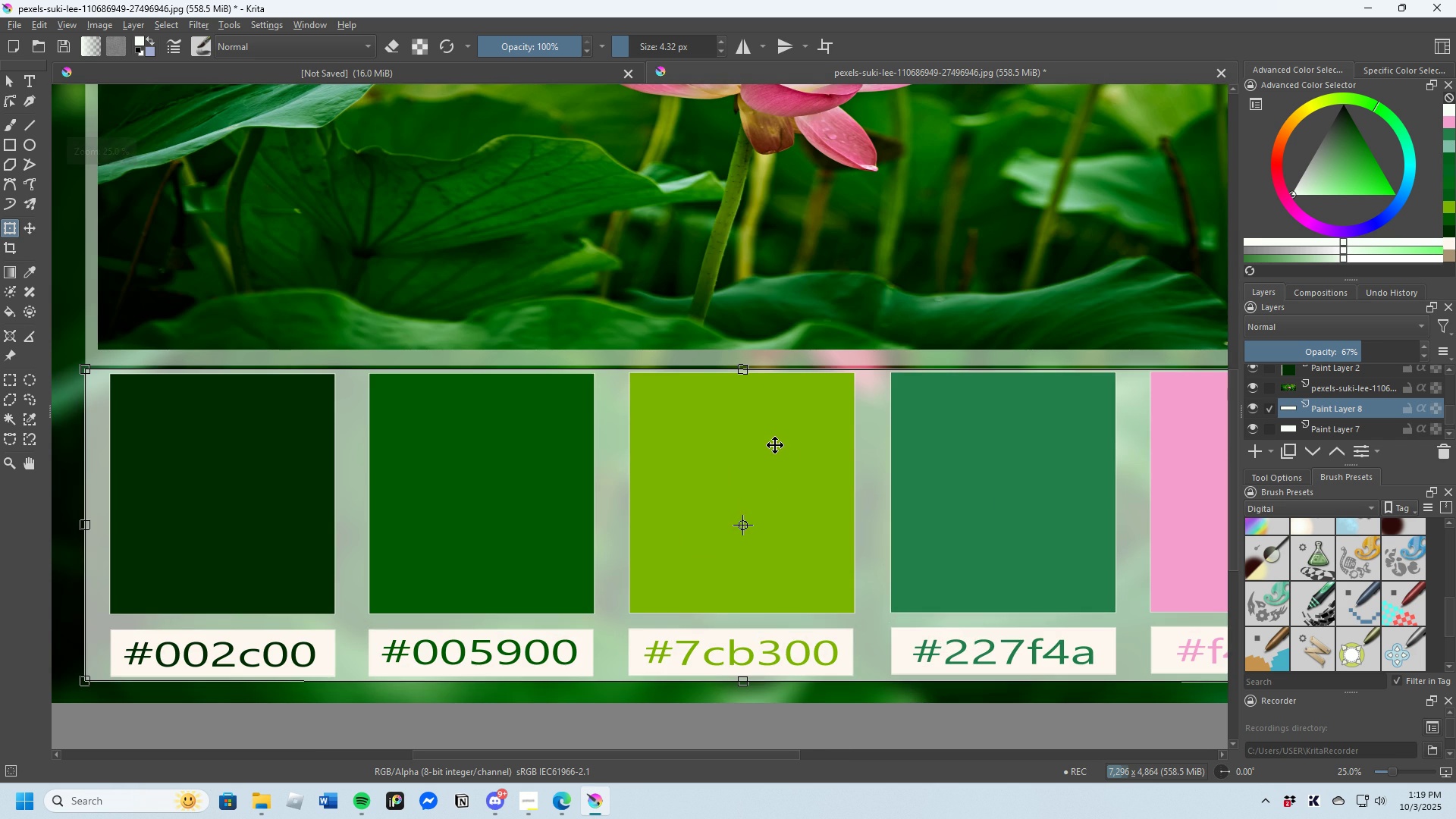 
scroll: coordinate [772, 406], scroll_direction: down, amount: 2.0
 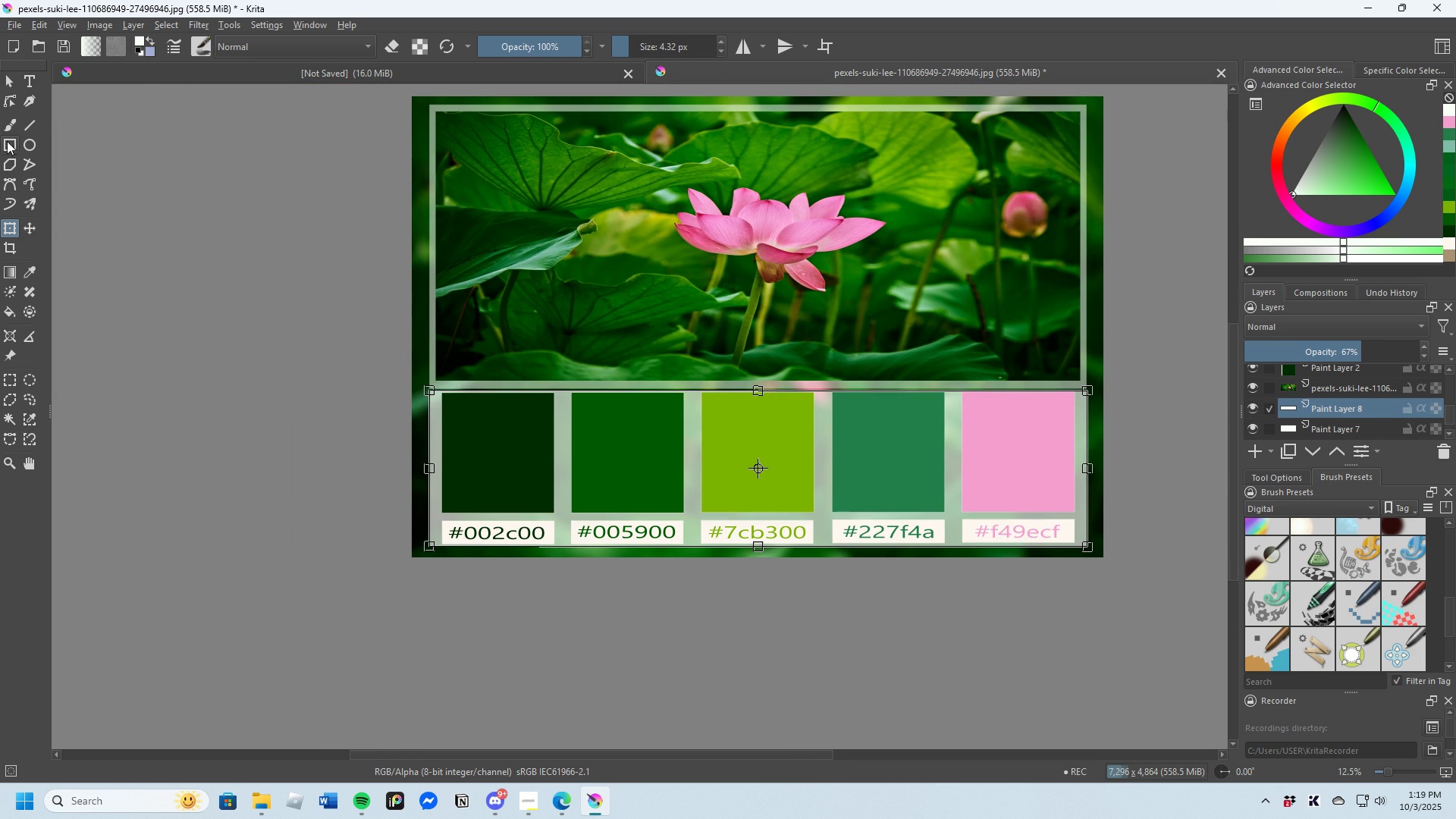 
left_click([8, 126])
 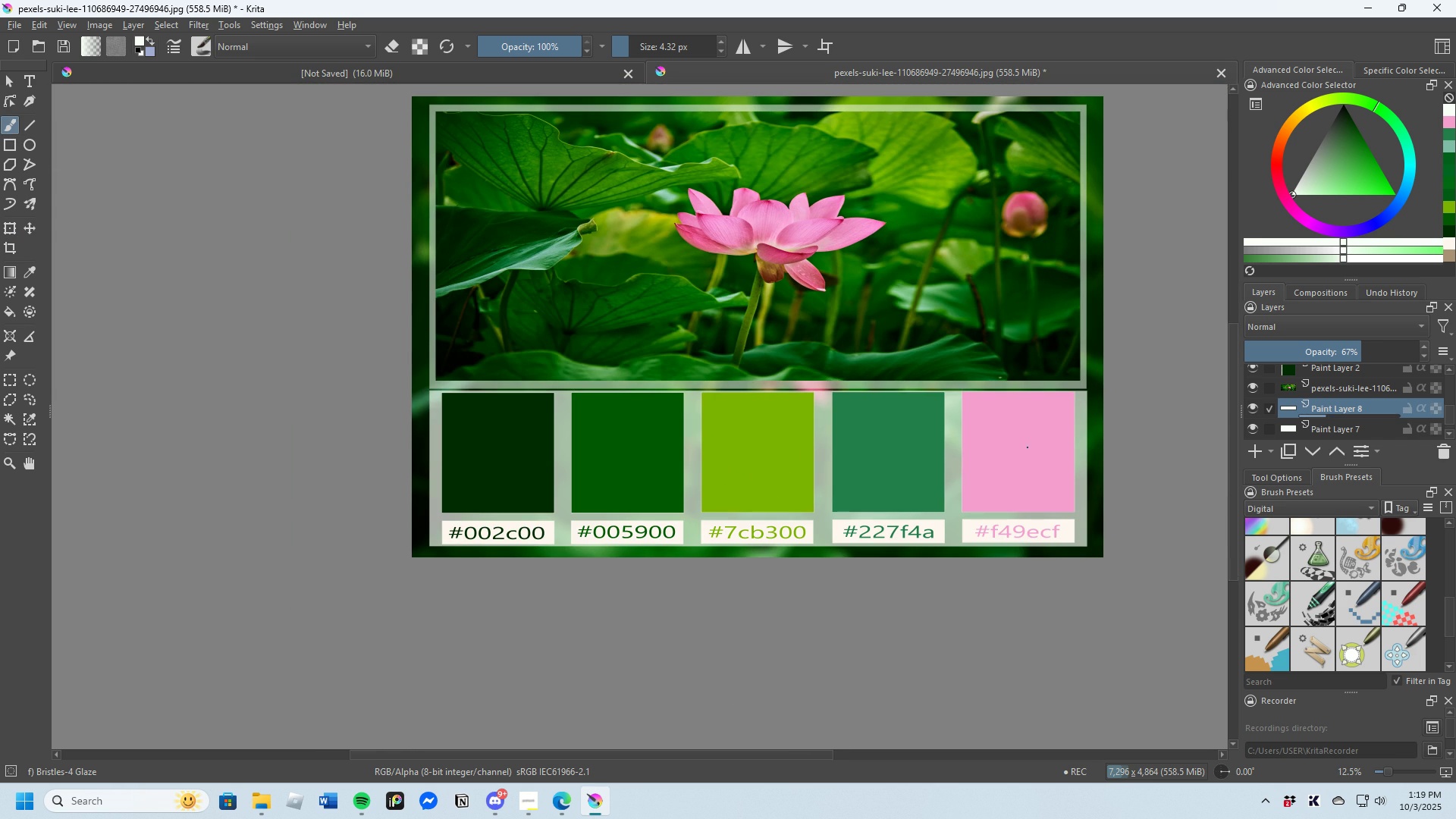 
scroll: coordinate [1021, 444], scroll_direction: up, amount: 2.0
 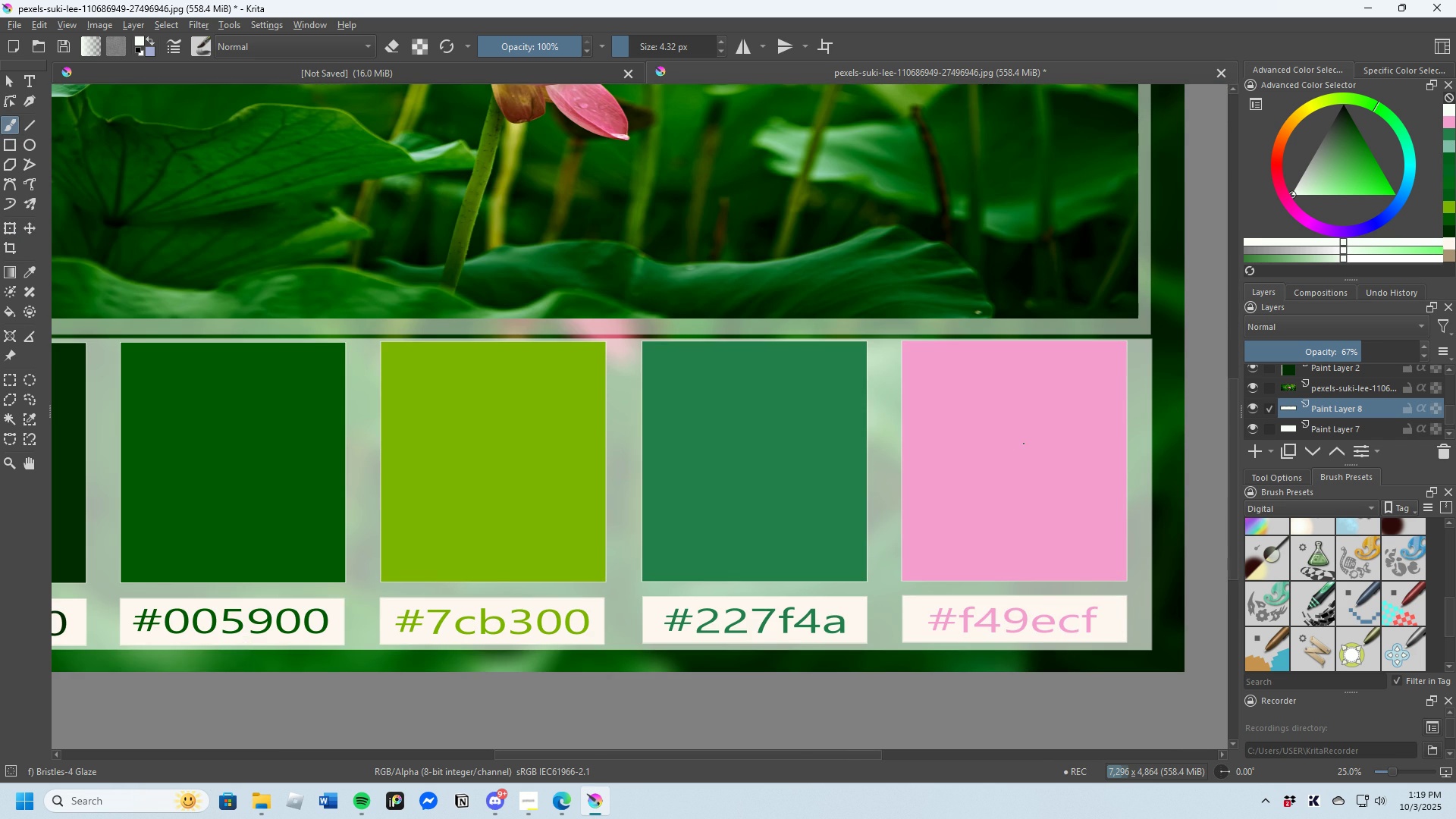 
scroll: coordinate [965, 444], scroll_direction: down, amount: 3.0
 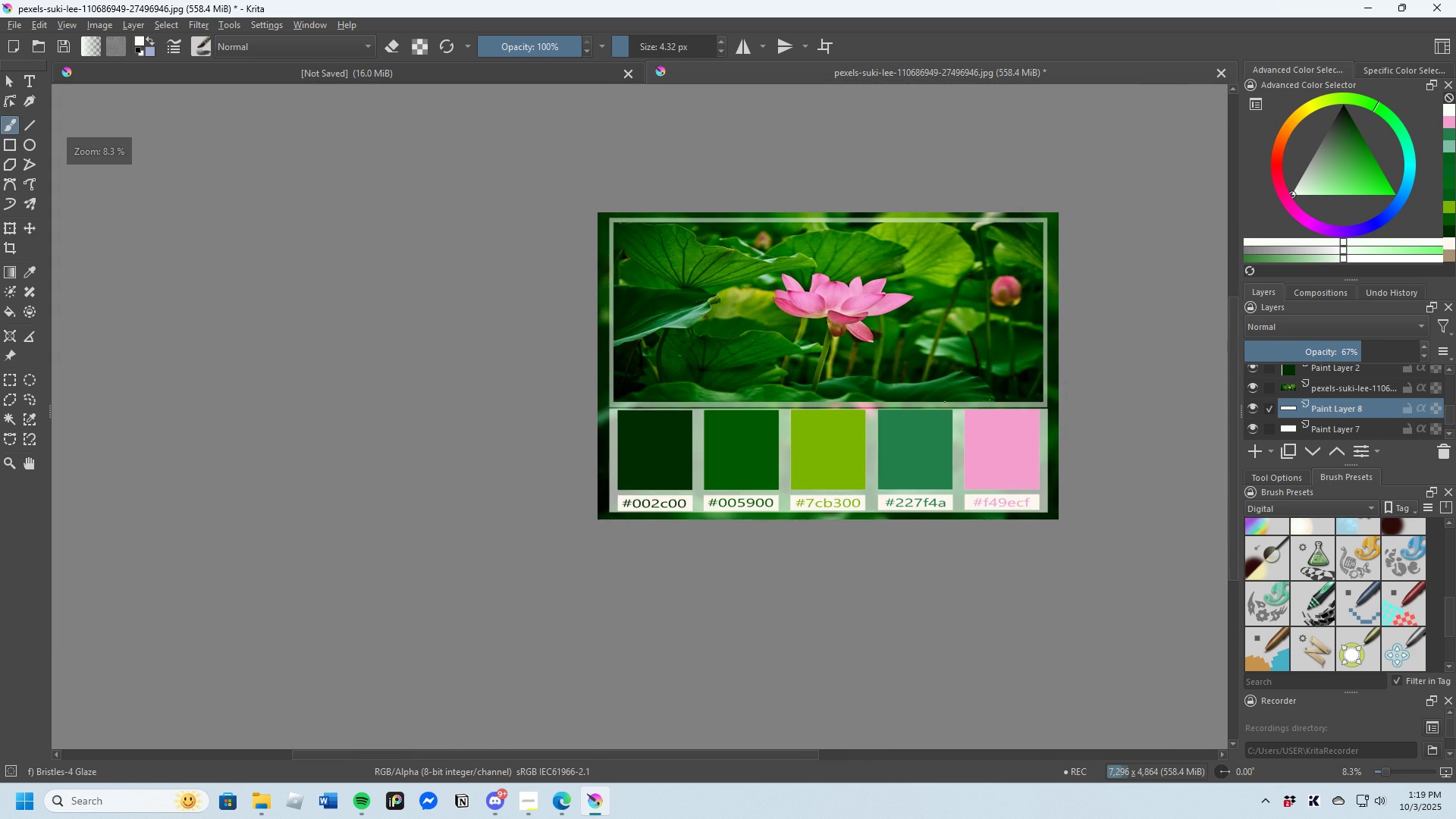 
scroll: coordinate [960, 394], scroll_direction: up, amount: 1.0
 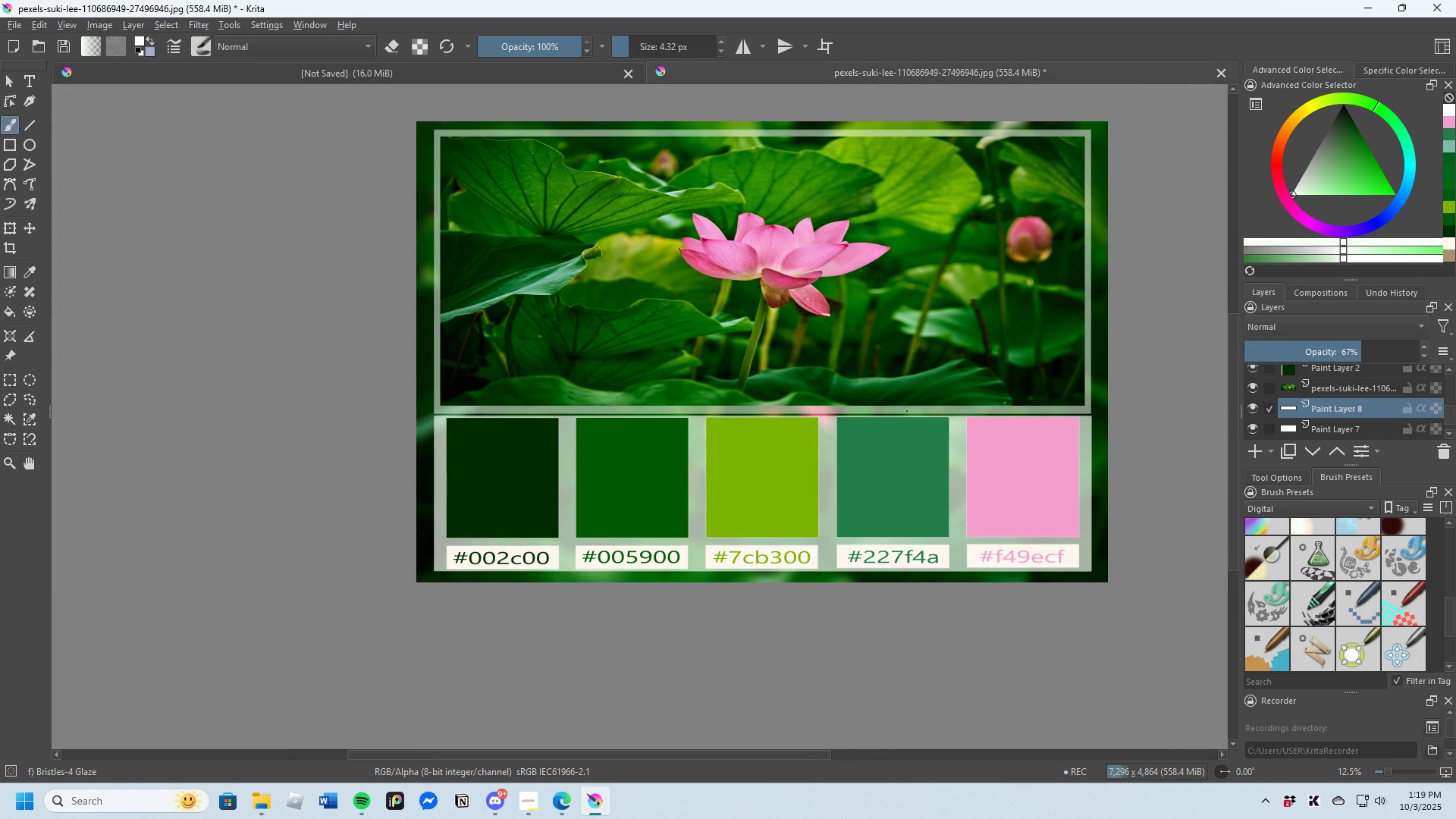 
scroll: coordinate [907, 411], scroll_direction: down, amount: 1.0
 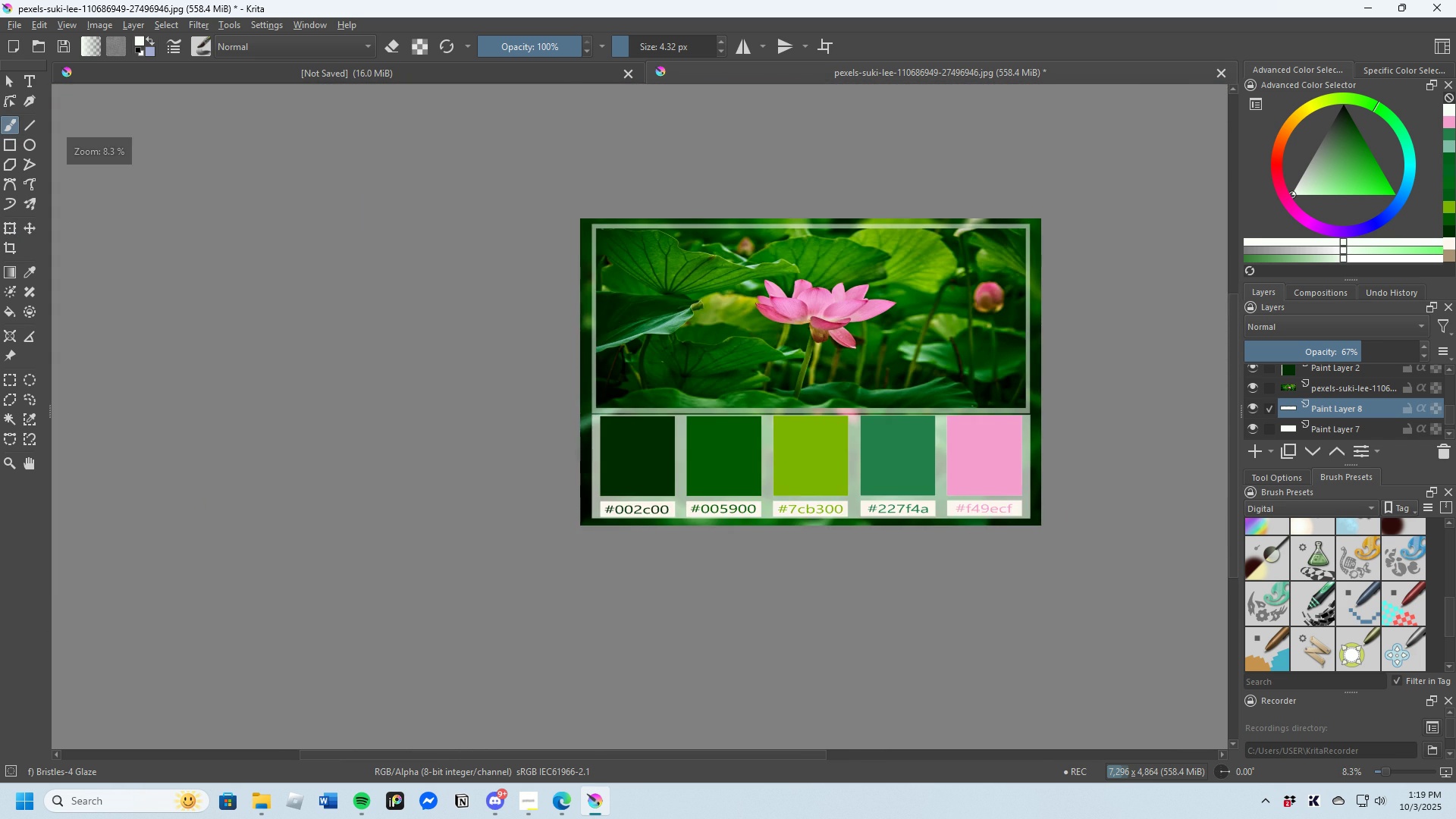 
scroll: coordinate [814, 361], scroll_direction: up, amount: 2.0
 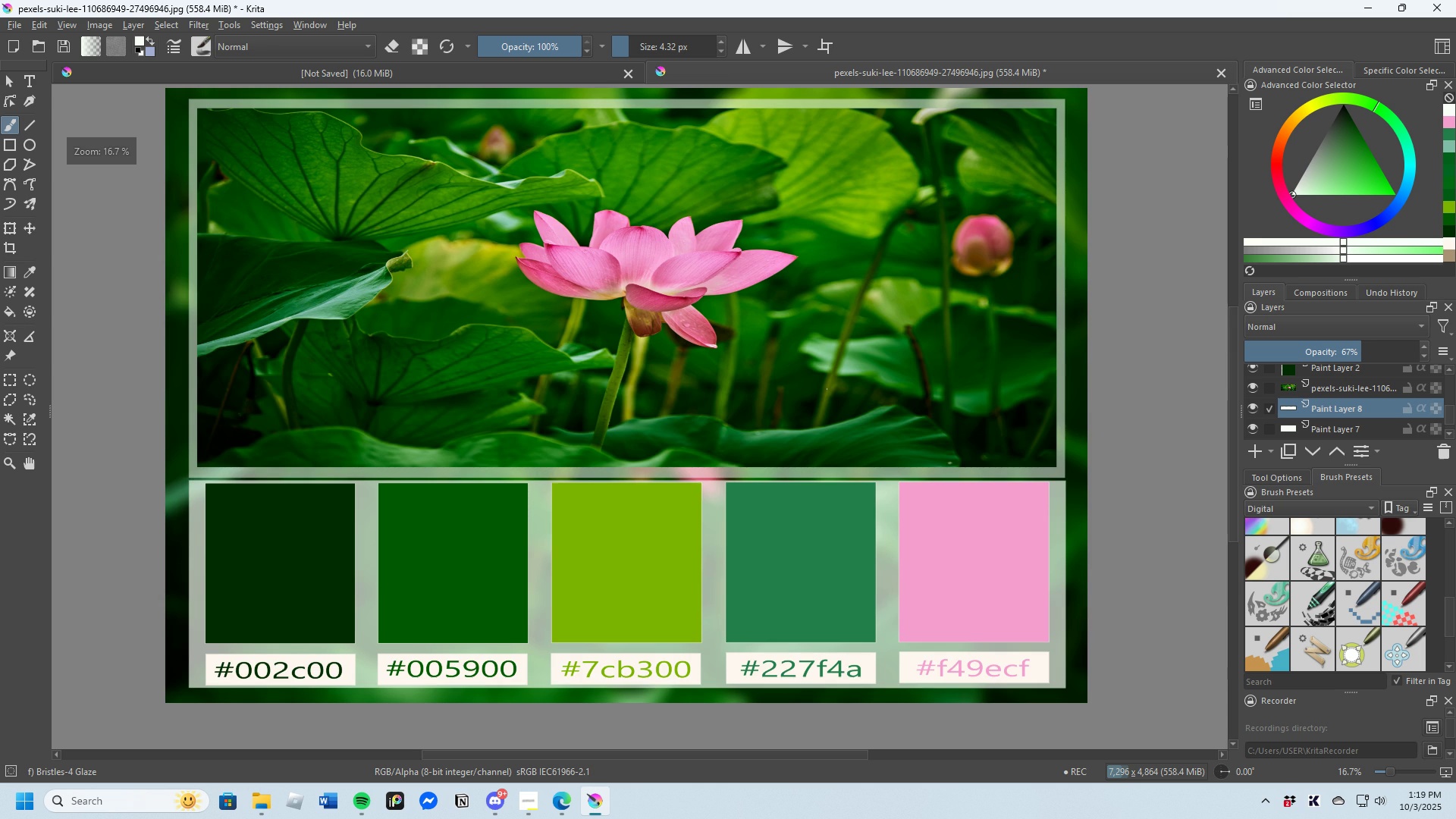 
scroll: coordinate [837, 389], scroll_direction: down, amount: 1.0
 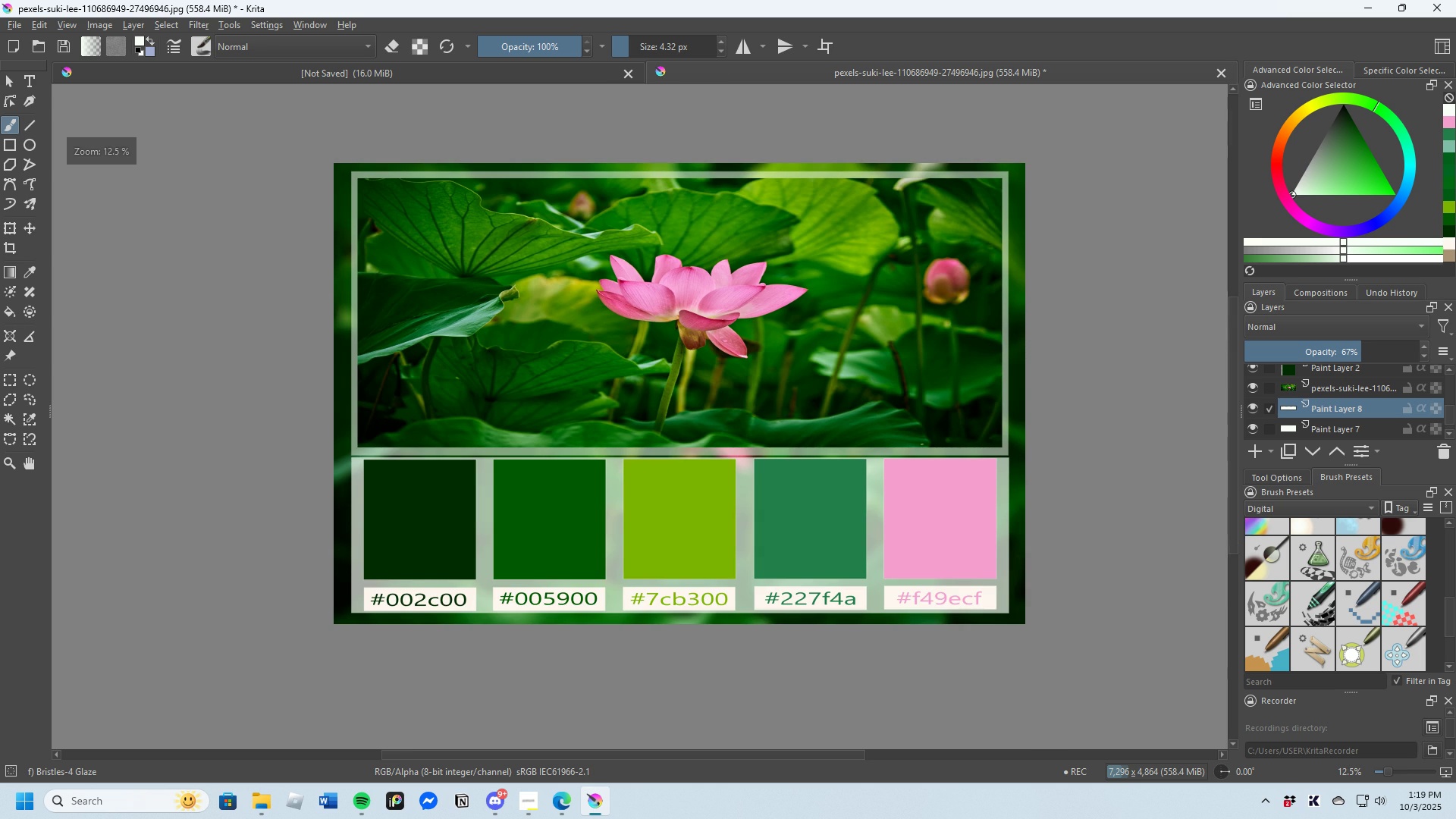 
mouse_move([770, 486])
 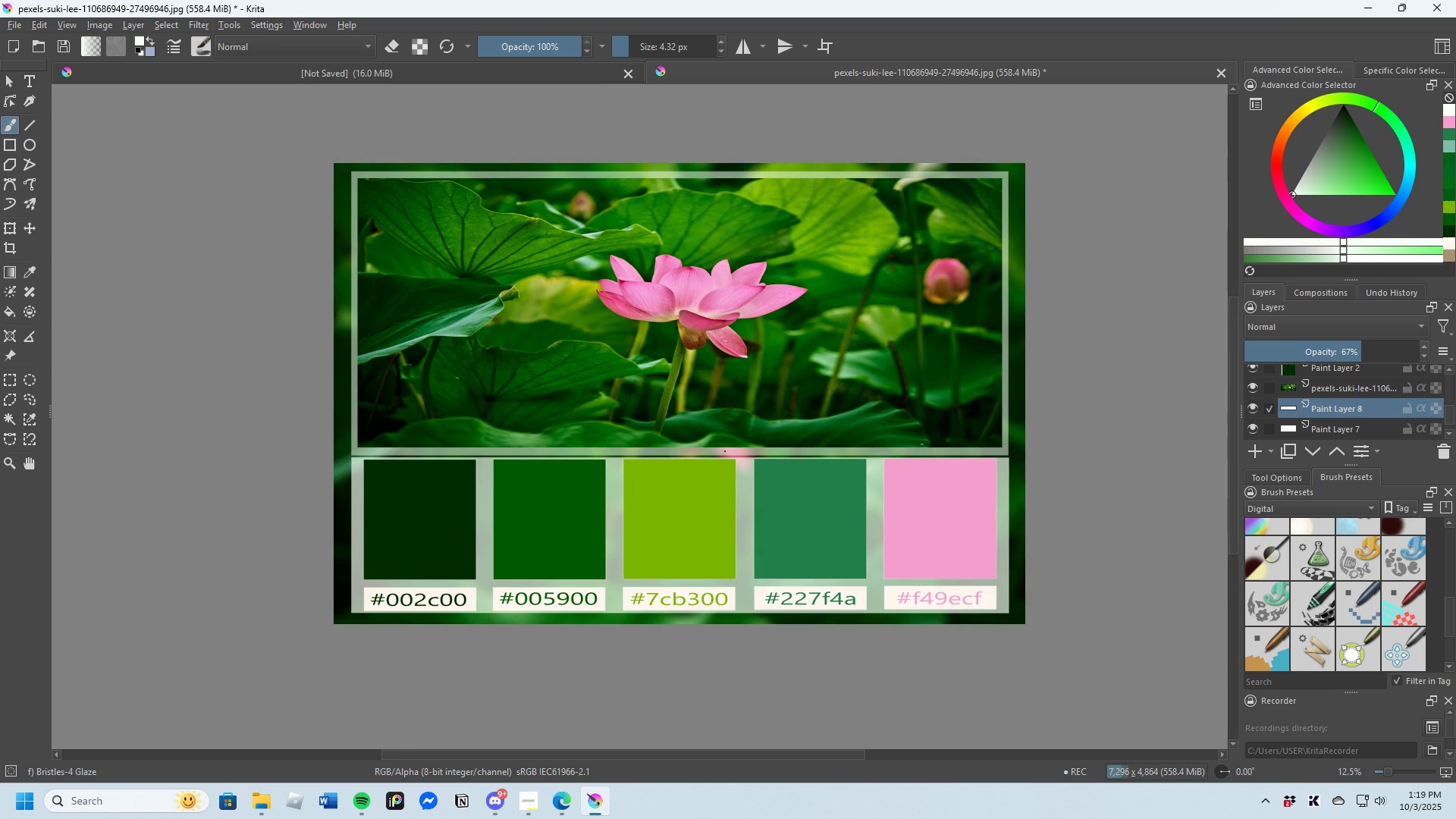 
scroll: coordinate [733, 446], scroll_direction: up, amount: 1.0
 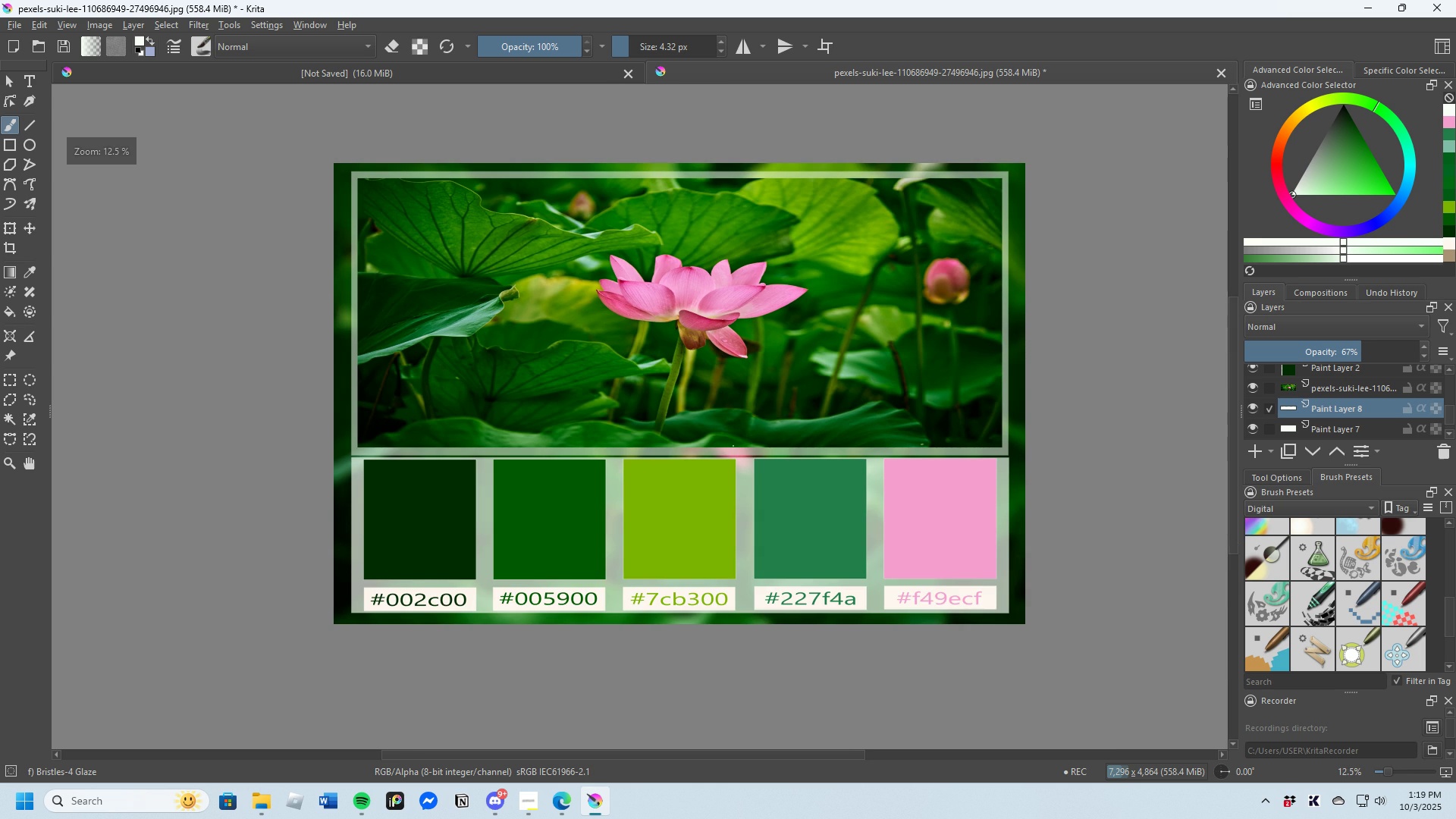 
scroll: coordinate [760, 378], scroll_direction: none, amount: 0.0
 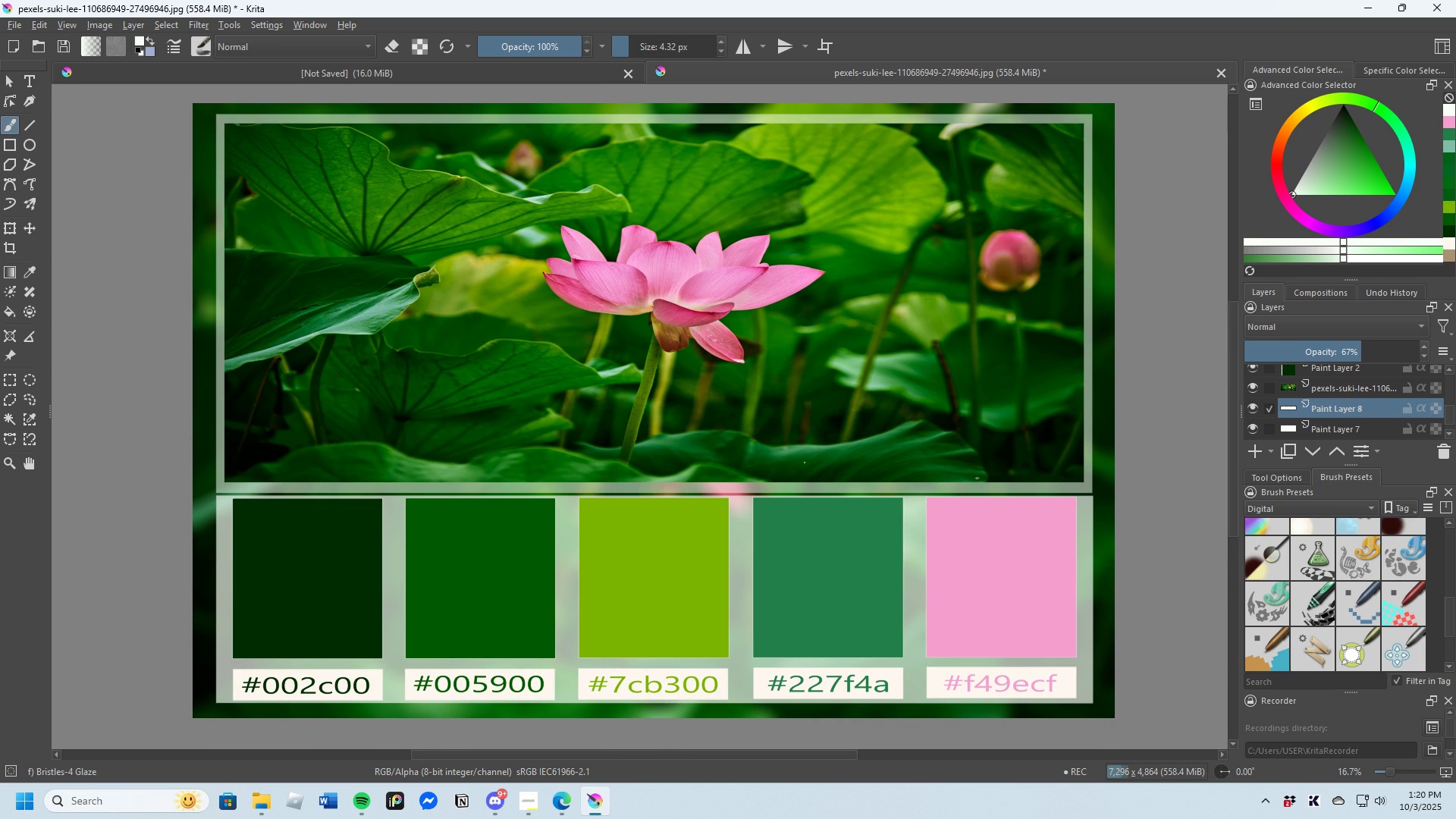 
scroll: coordinate [532, 541], scroll_direction: up, amount: 2.0
 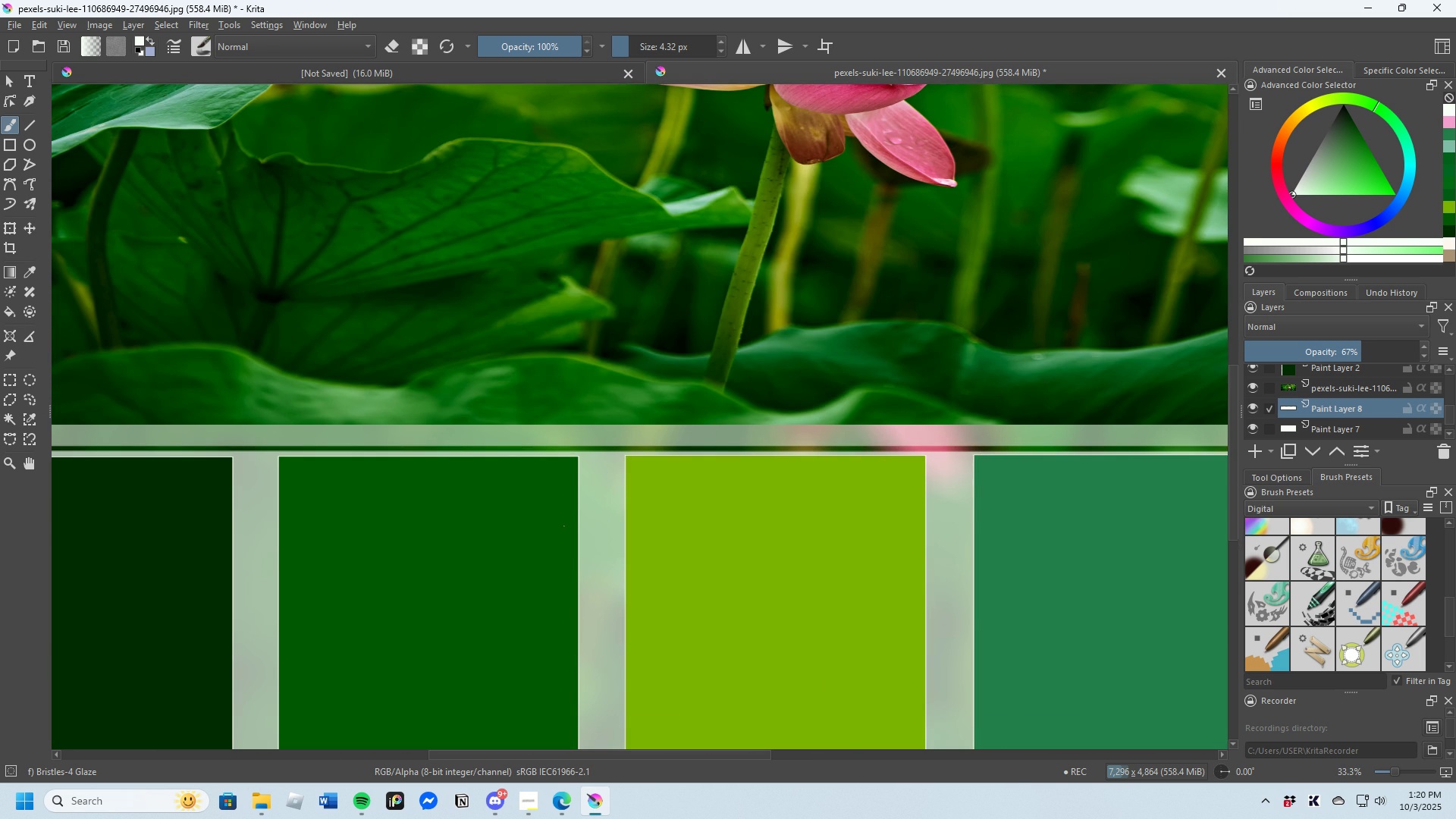 
scroll: coordinate [637, 432], scroll_direction: down, amount: 3.0
 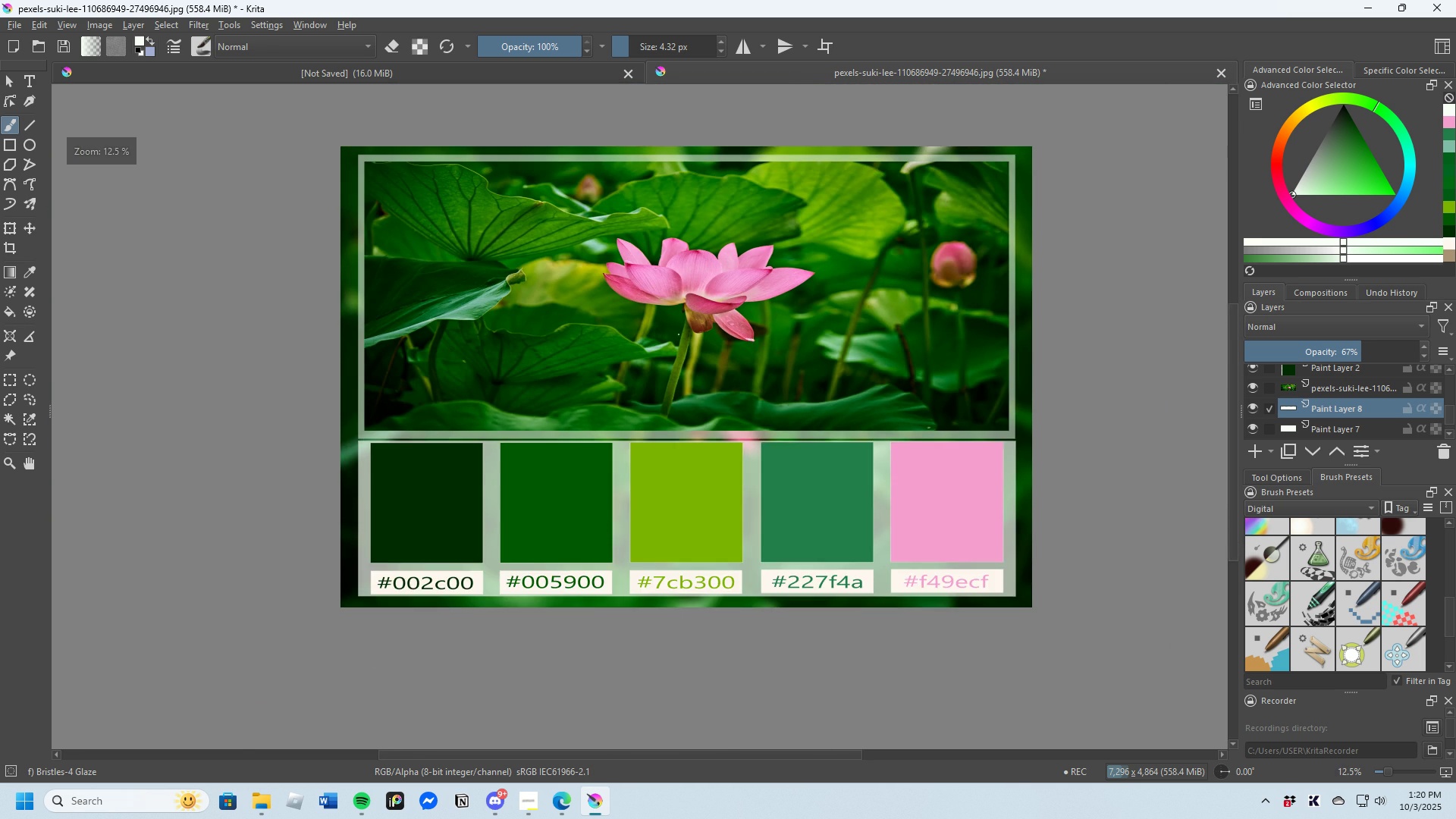 
scroll: coordinate [686, 331], scroll_direction: up, amount: 1.0
 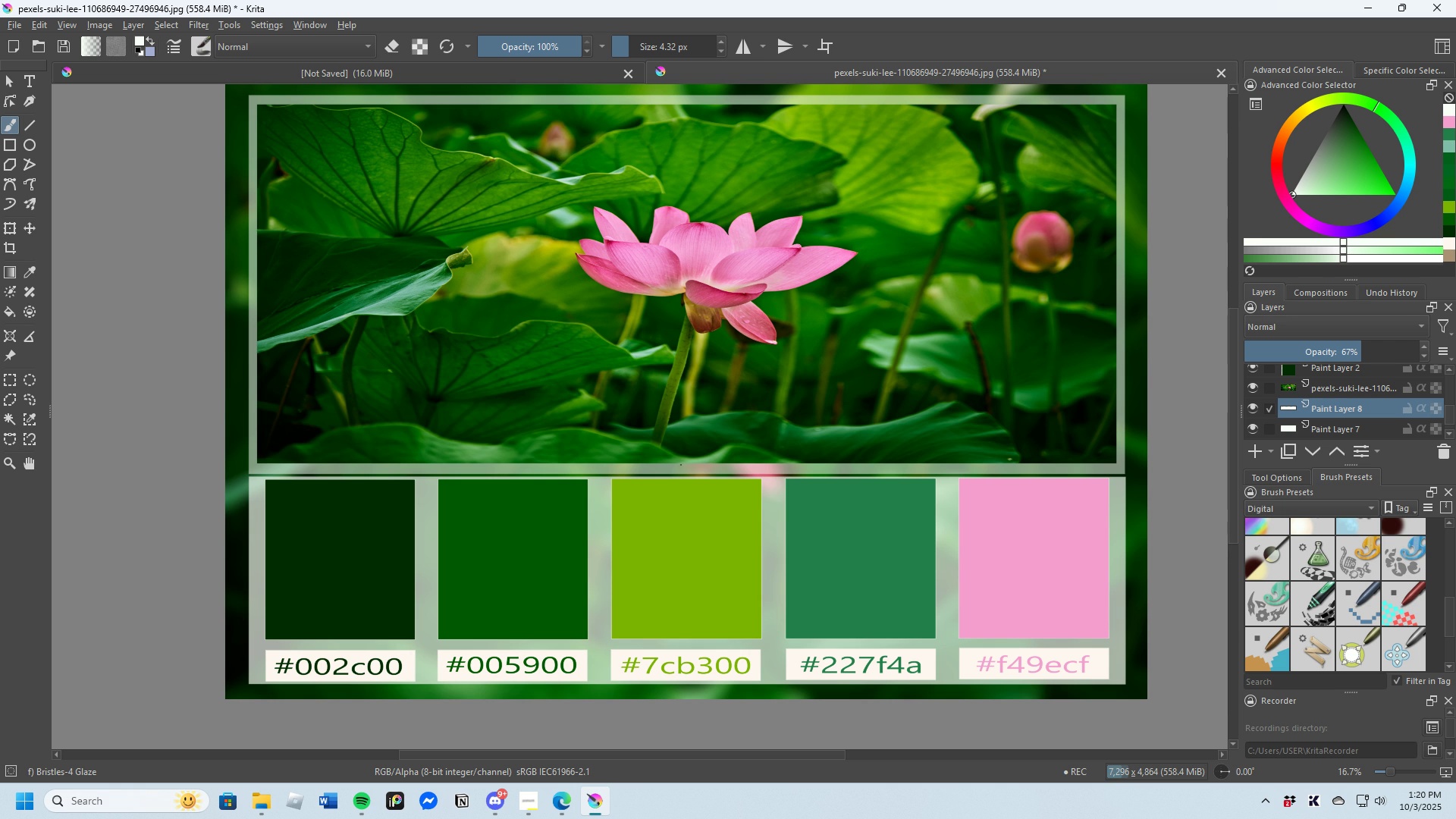 
wait(8.48)
 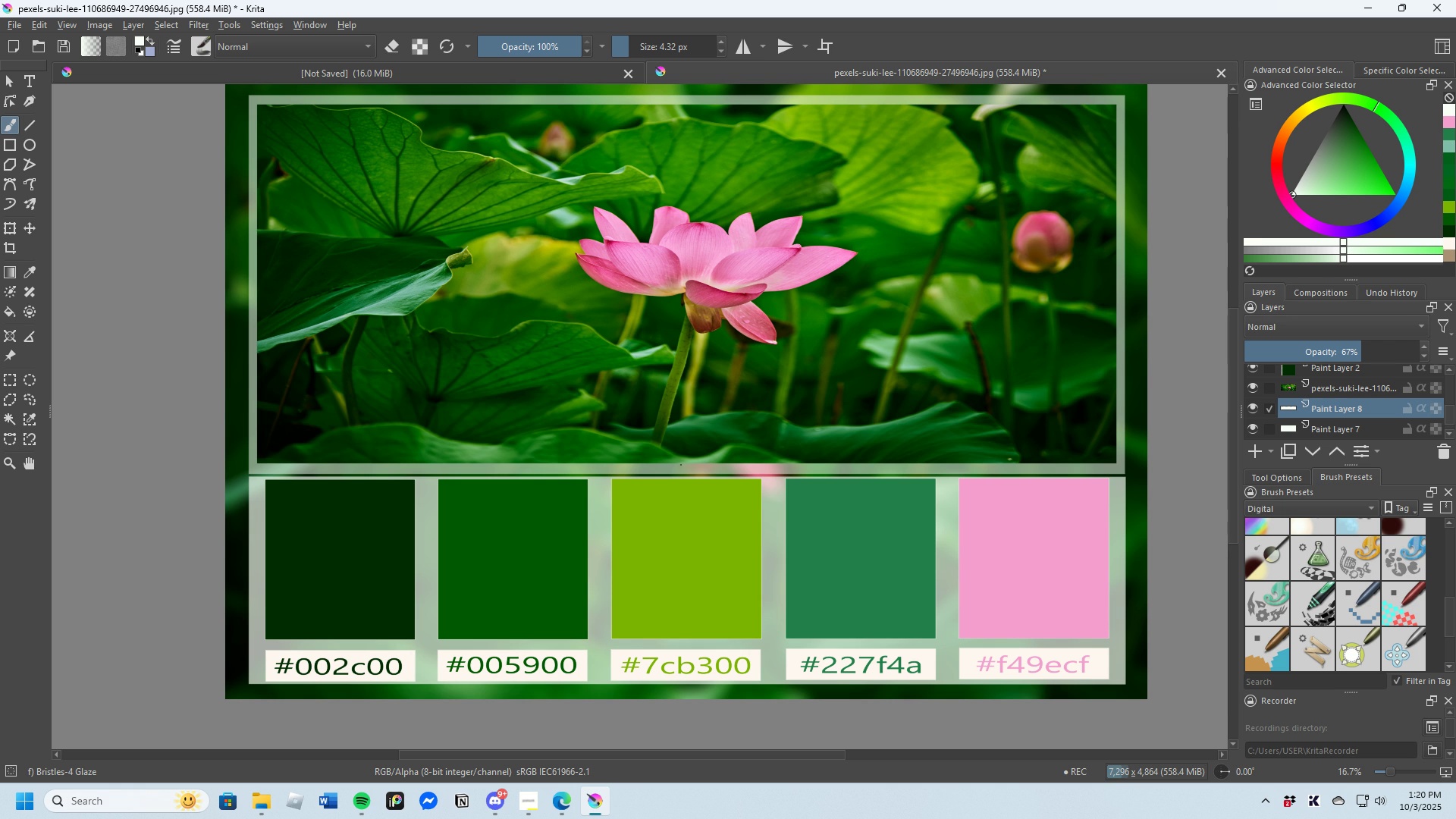 
scroll: coordinate [686, 562], scroll_direction: down, amount: 1.0
 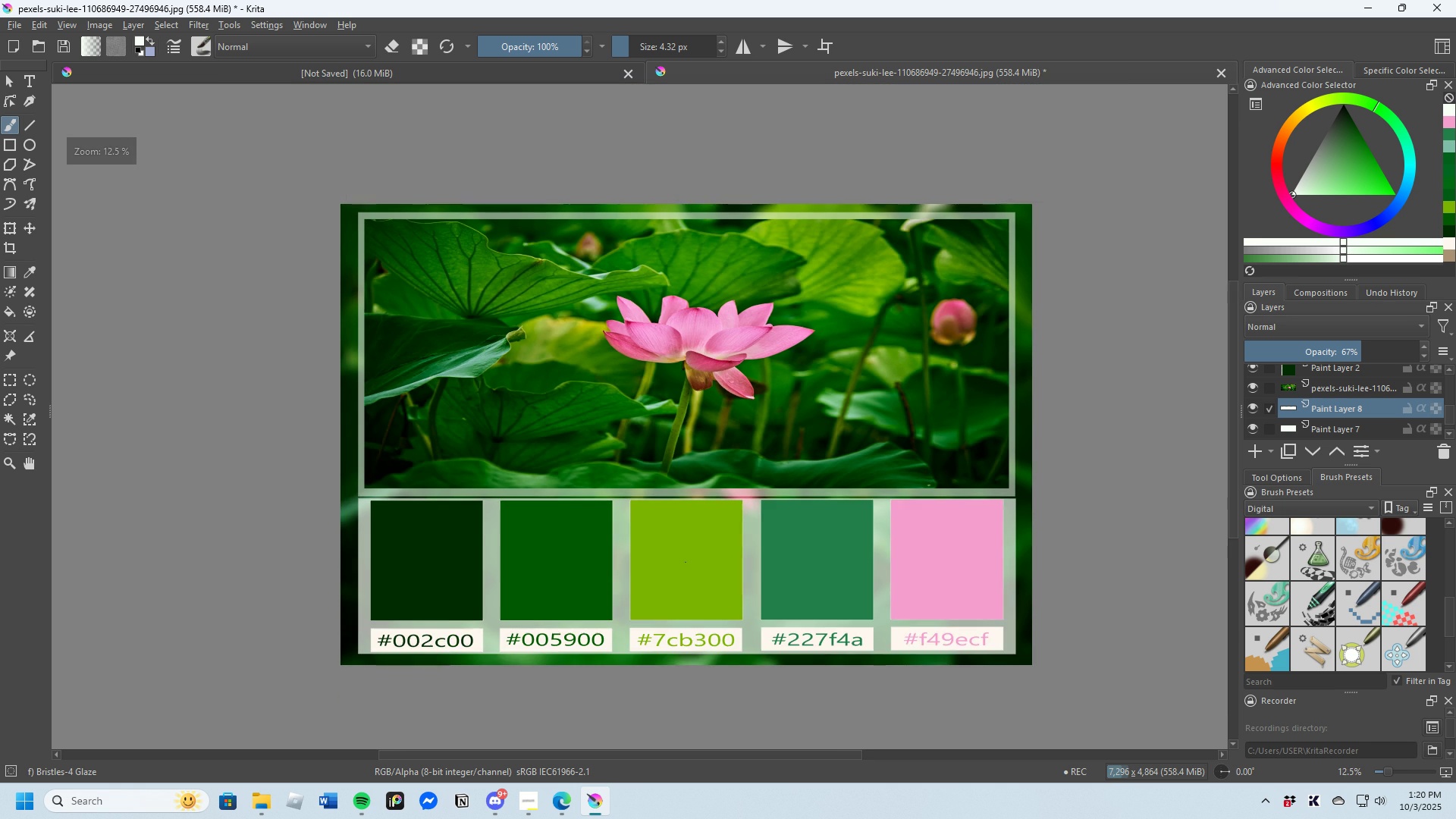 
scroll: coordinate [686, 562], scroll_direction: none, amount: 0.0
 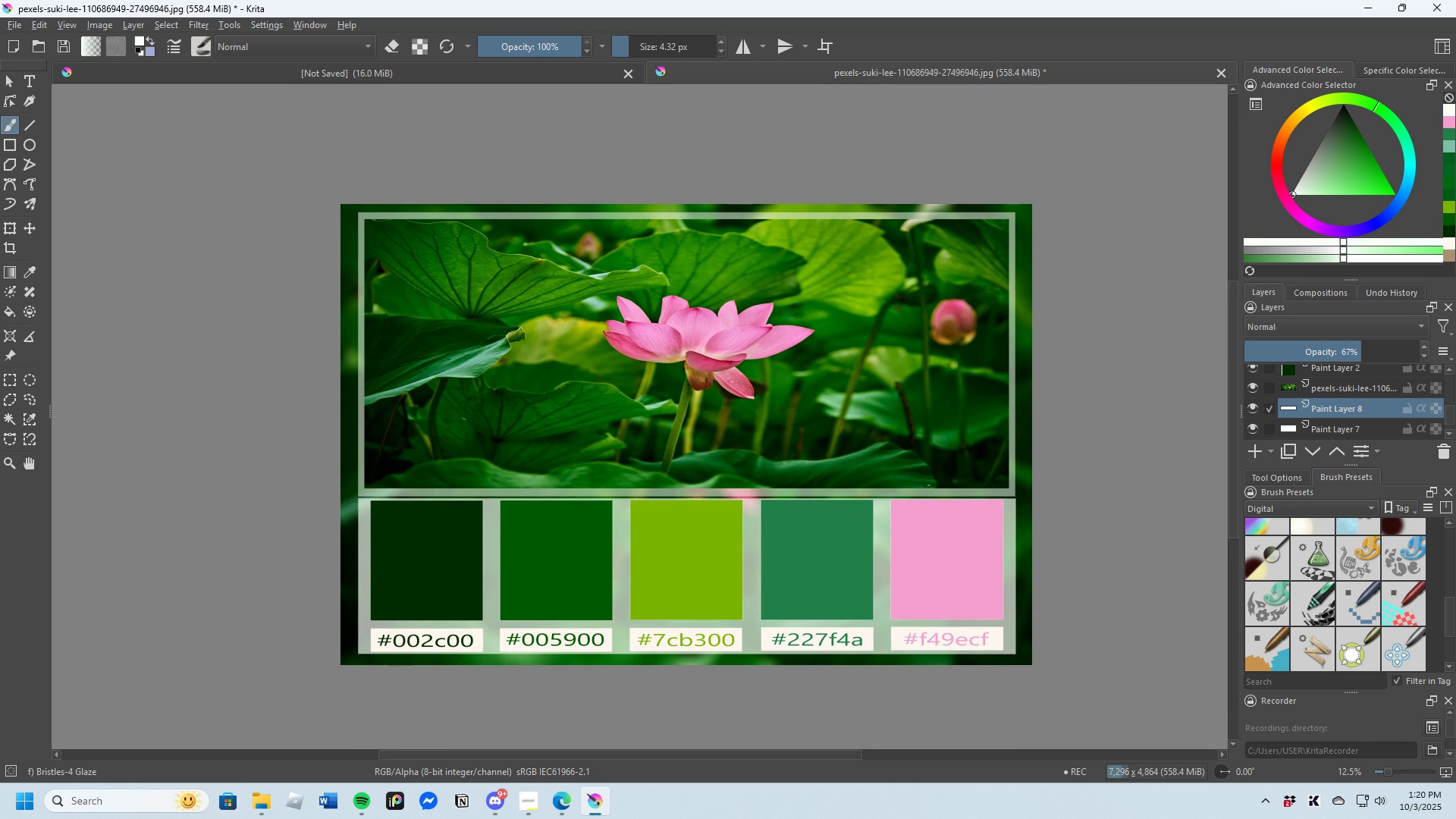 
wait(5.98)
 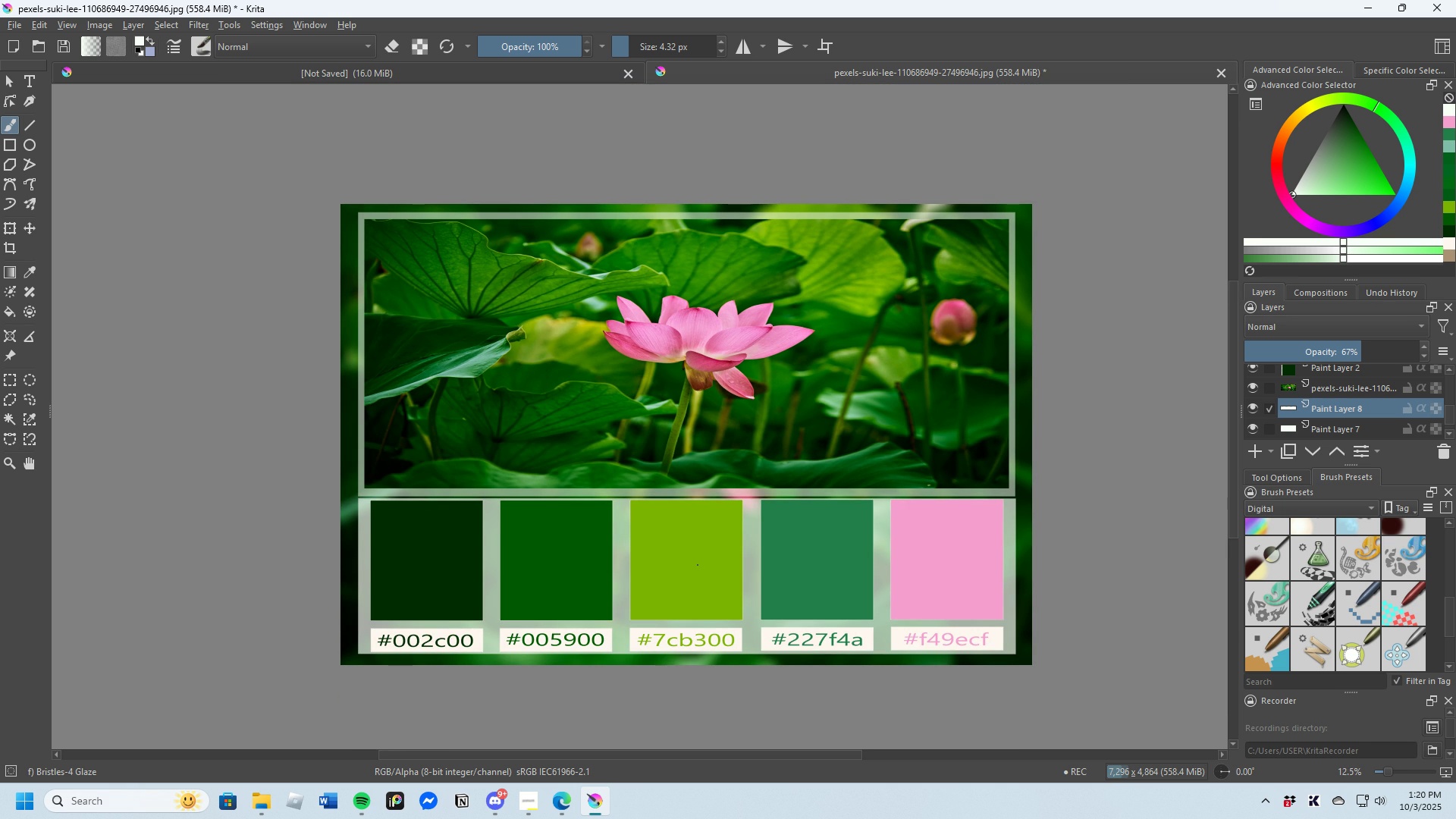 
left_click([1329, 429])
 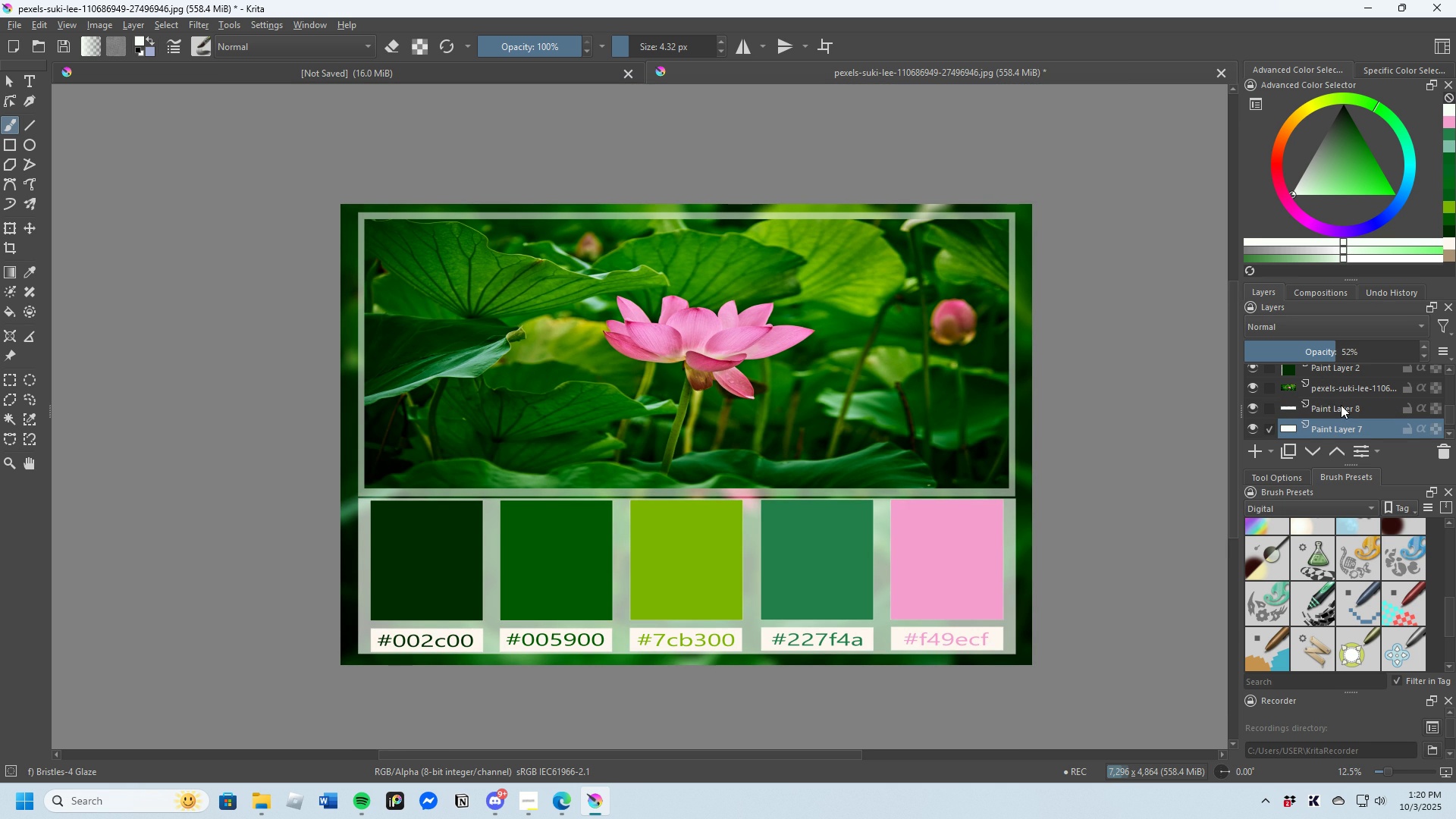 
left_click([1341, 404])
 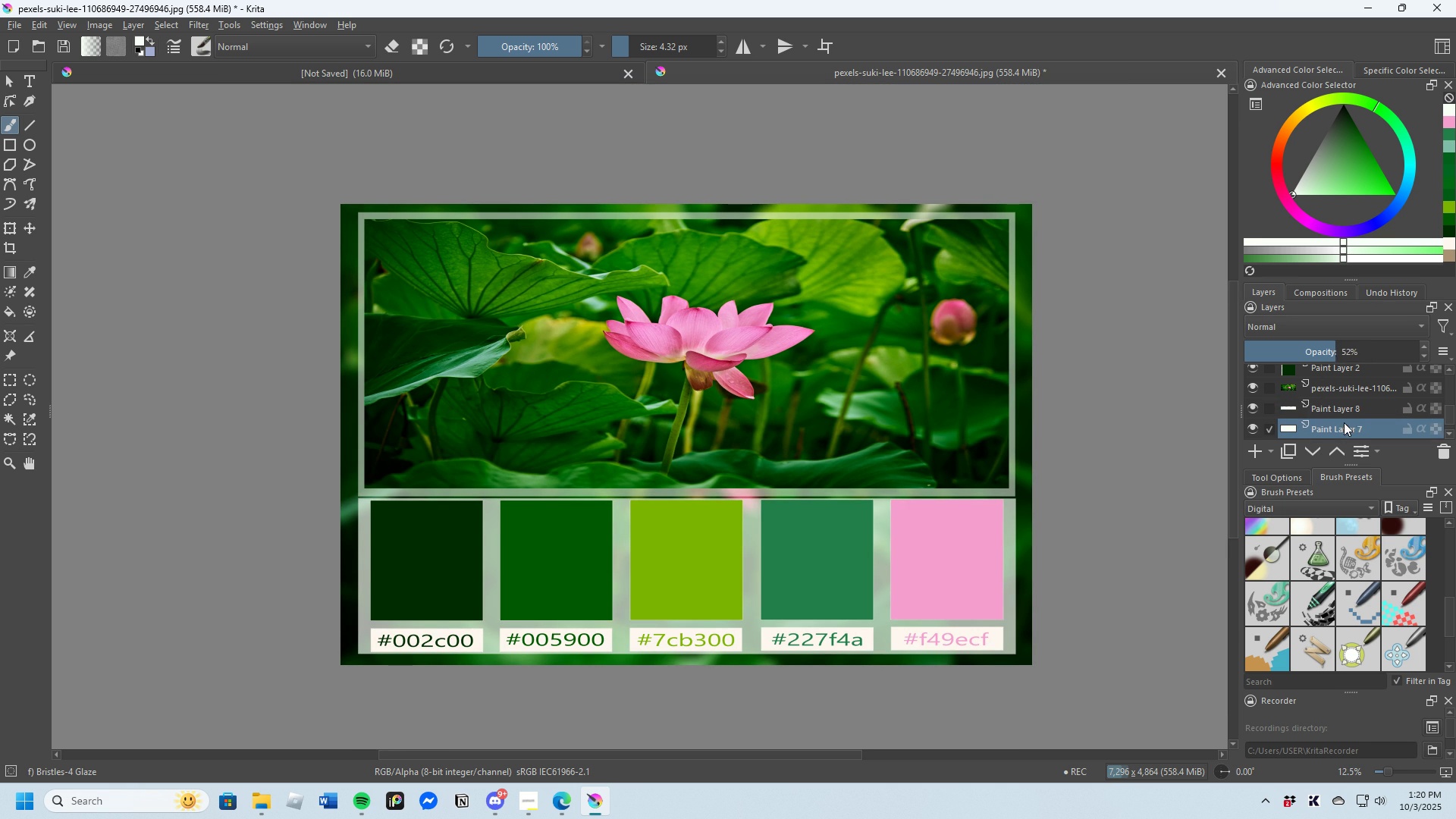 
left_click([1344, 422])